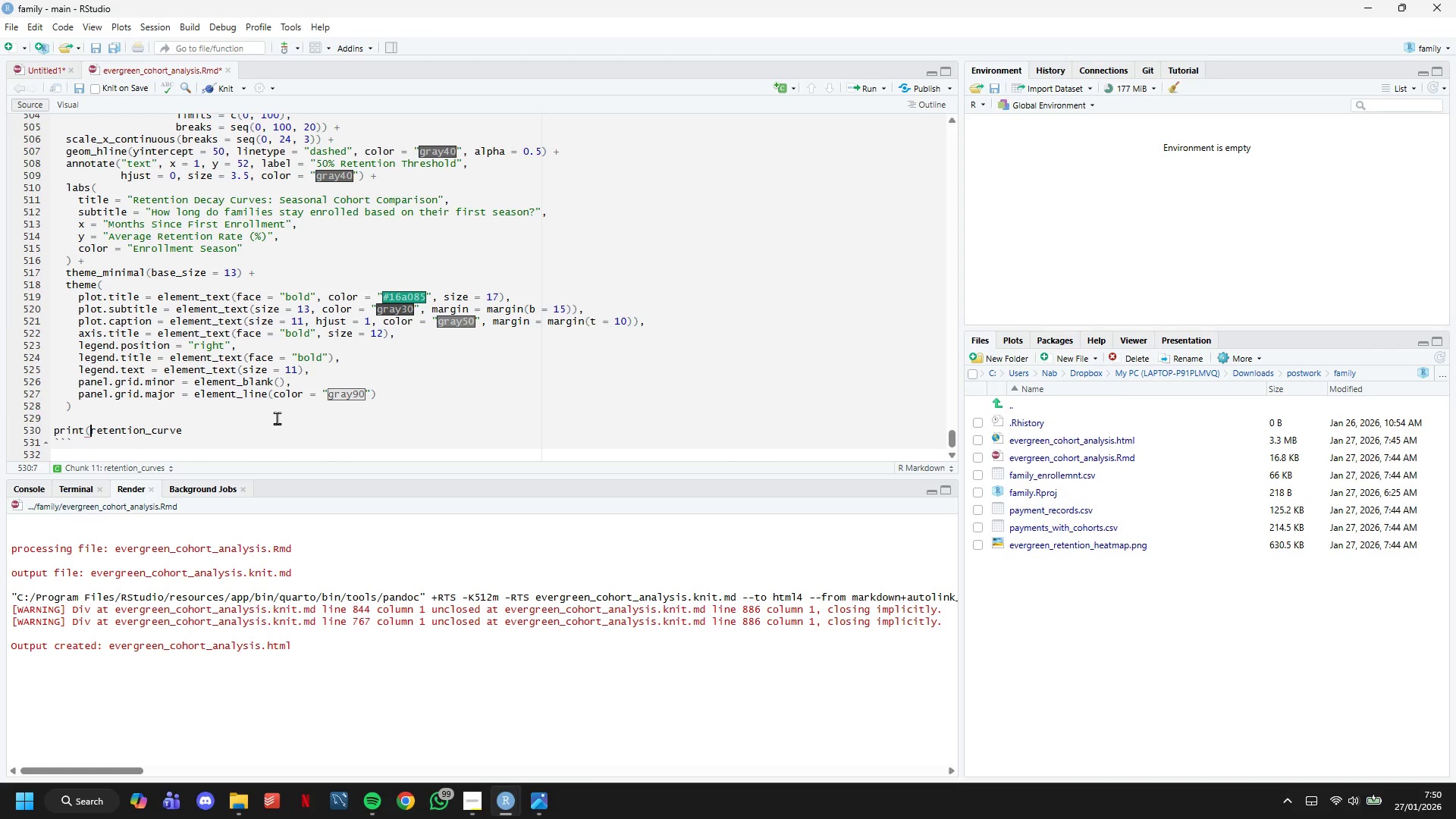 
key(ArrowDown)
 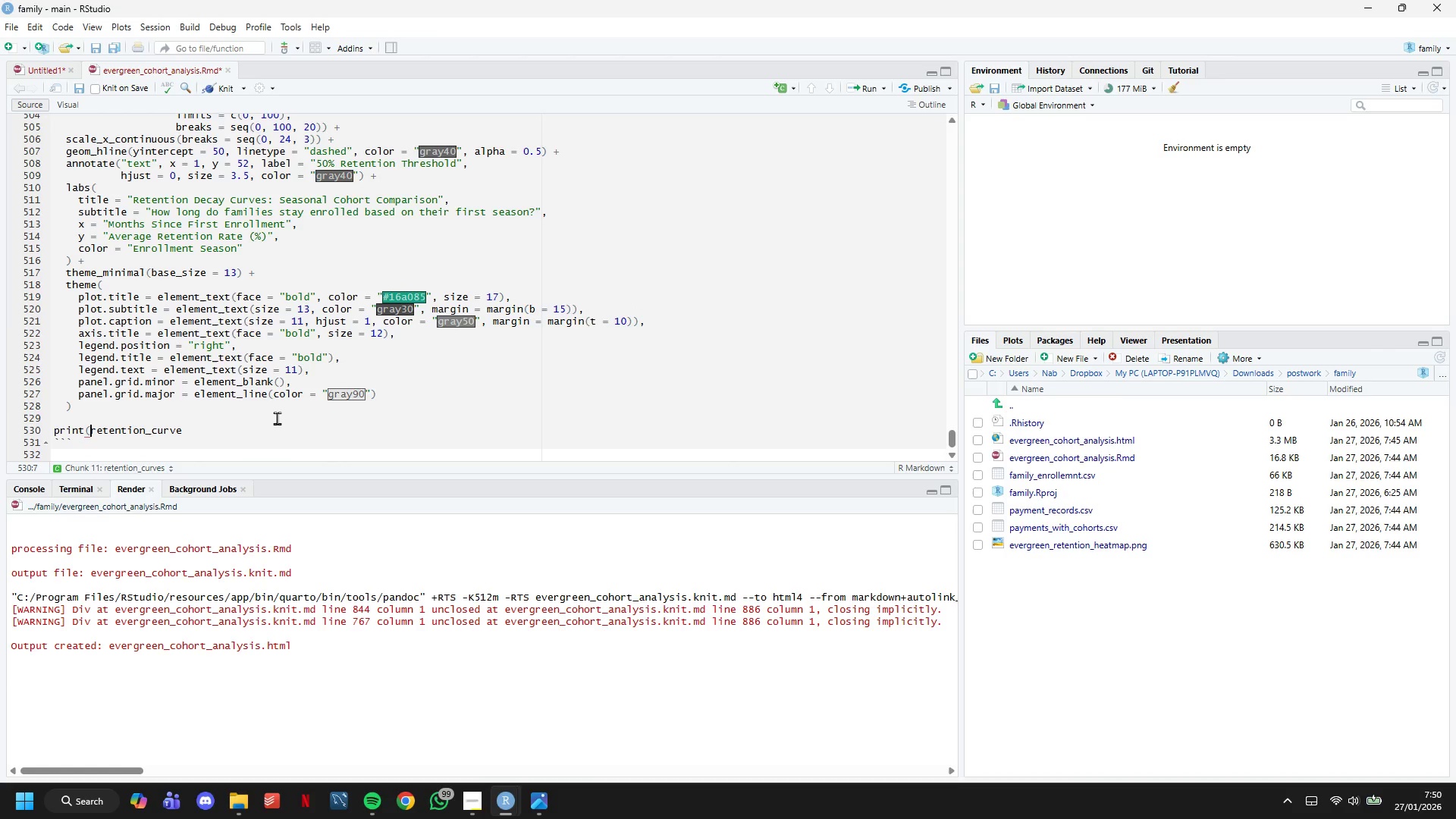 
key(ArrowLeft)
 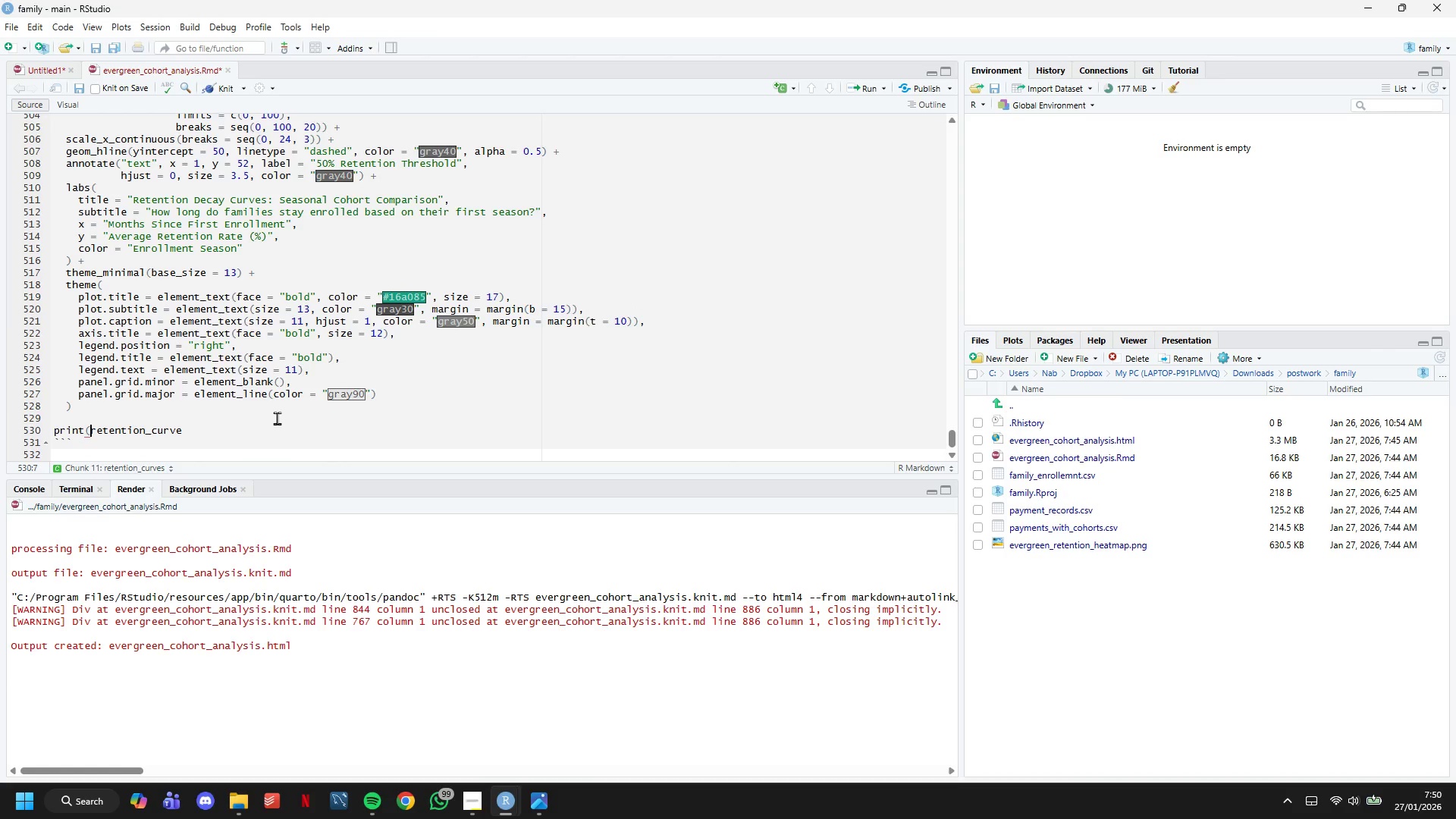 
key(ArrowLeft)
 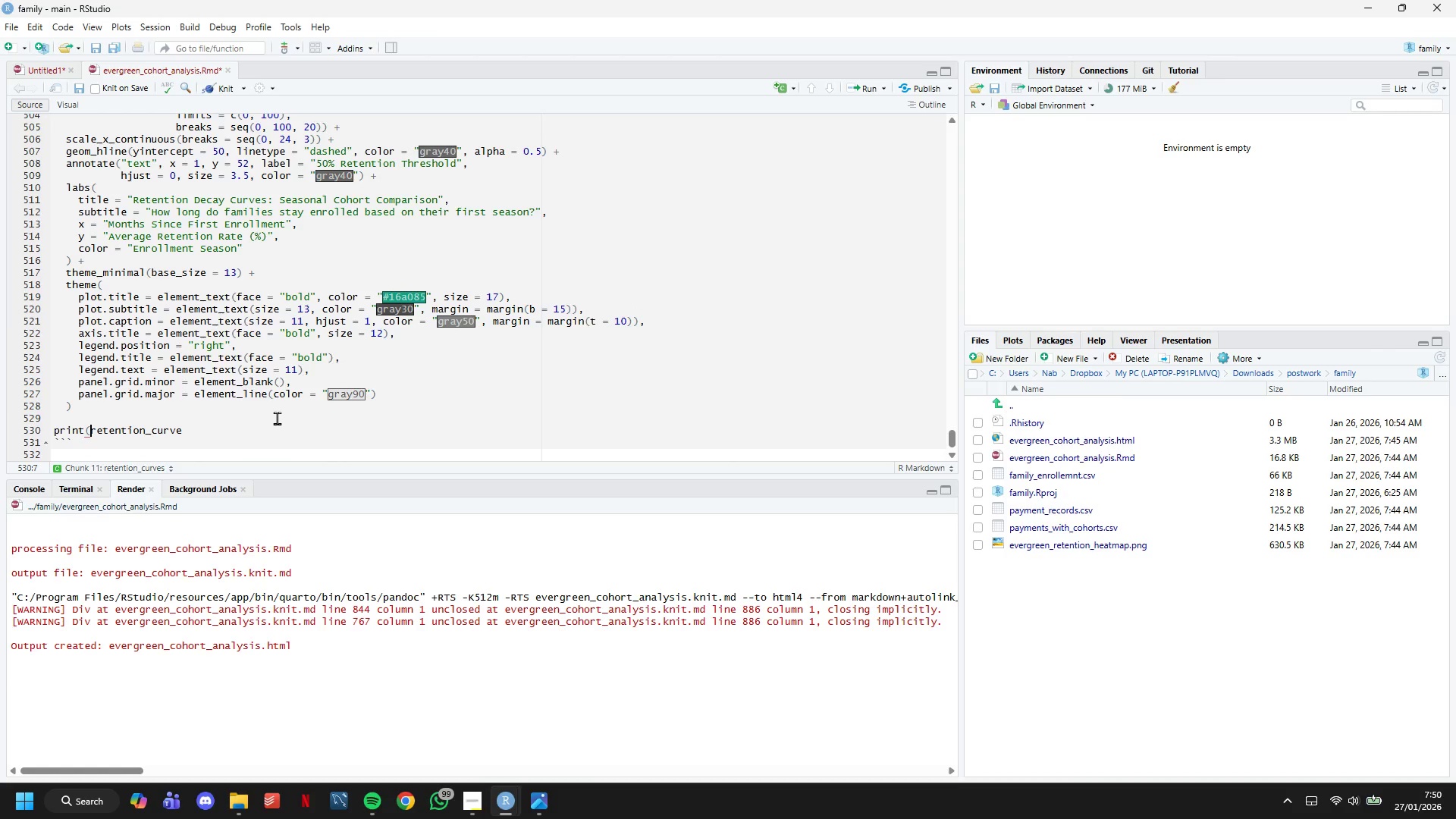 
key(ArrowLeft)
 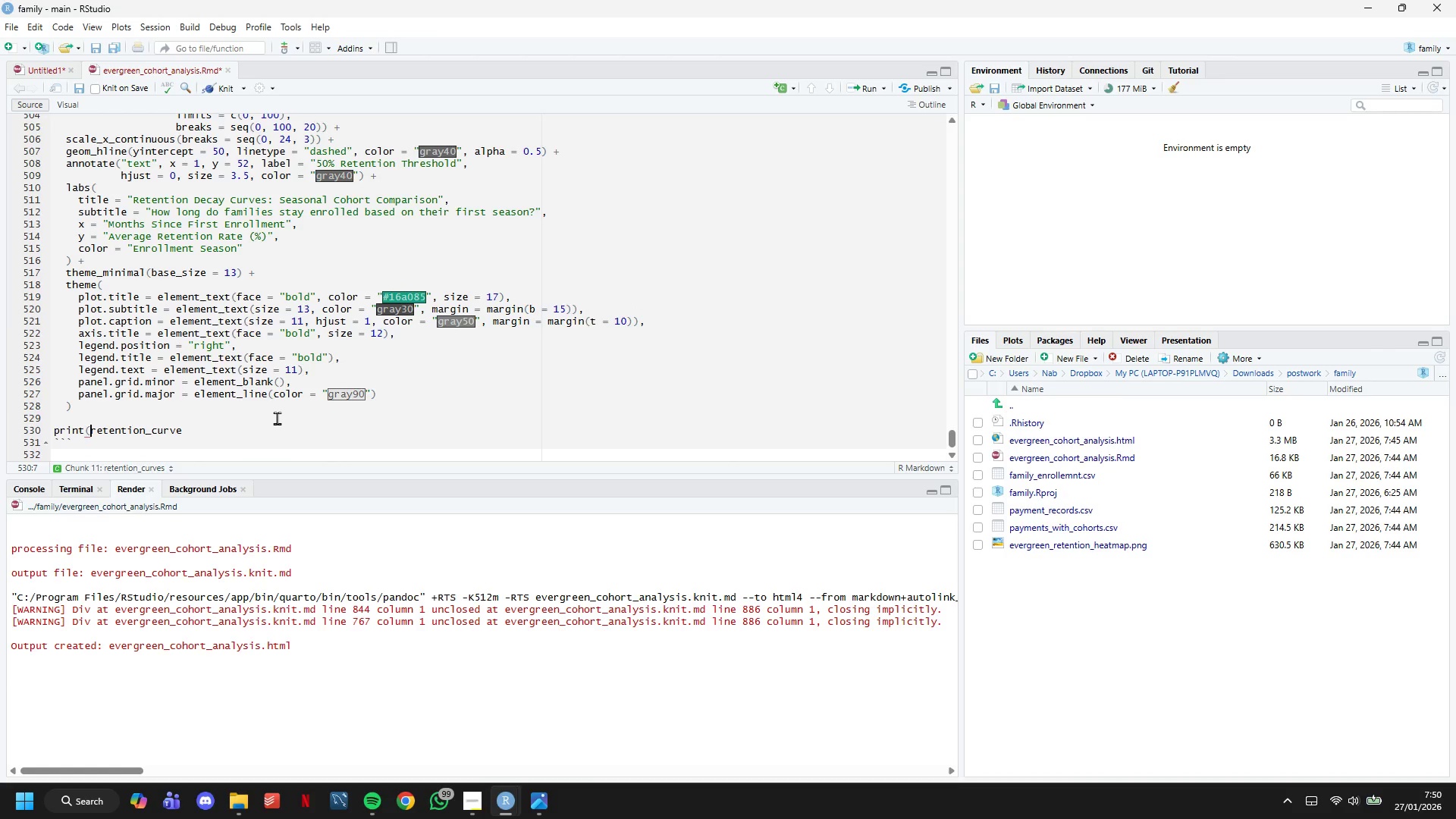 
key(ArrowLeft)
 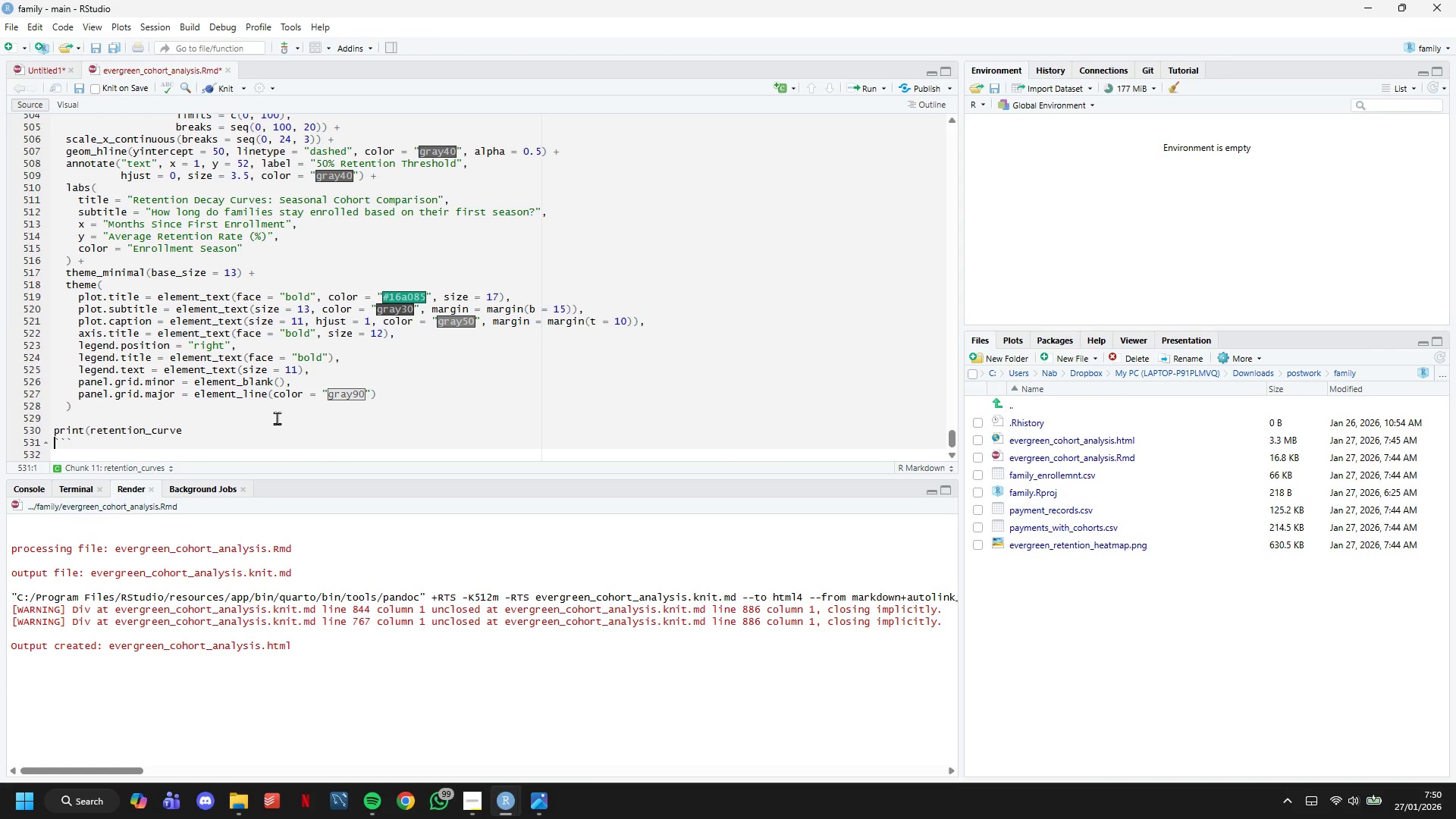 
key(Shift+0)
 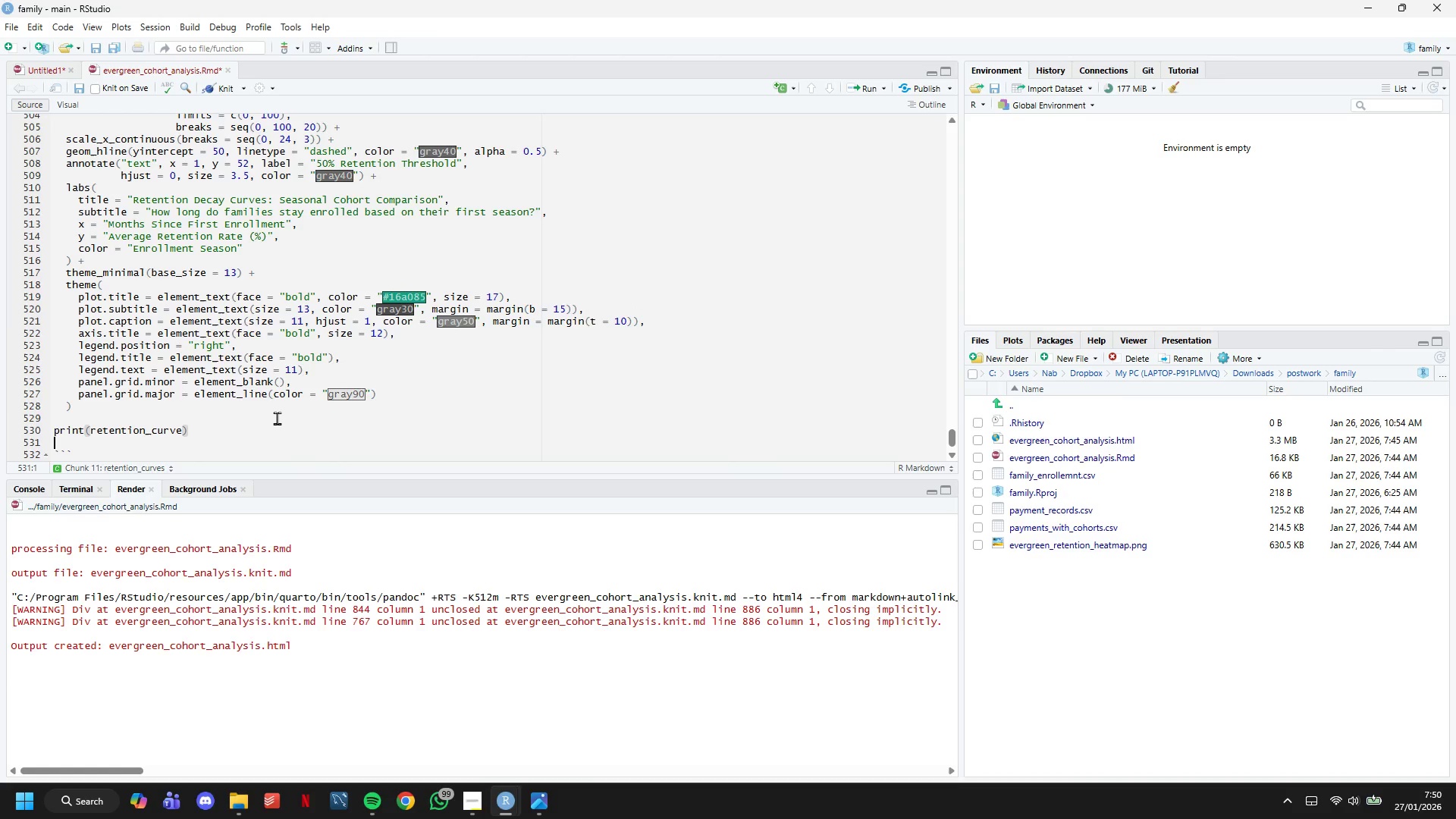 
key(Enter)
 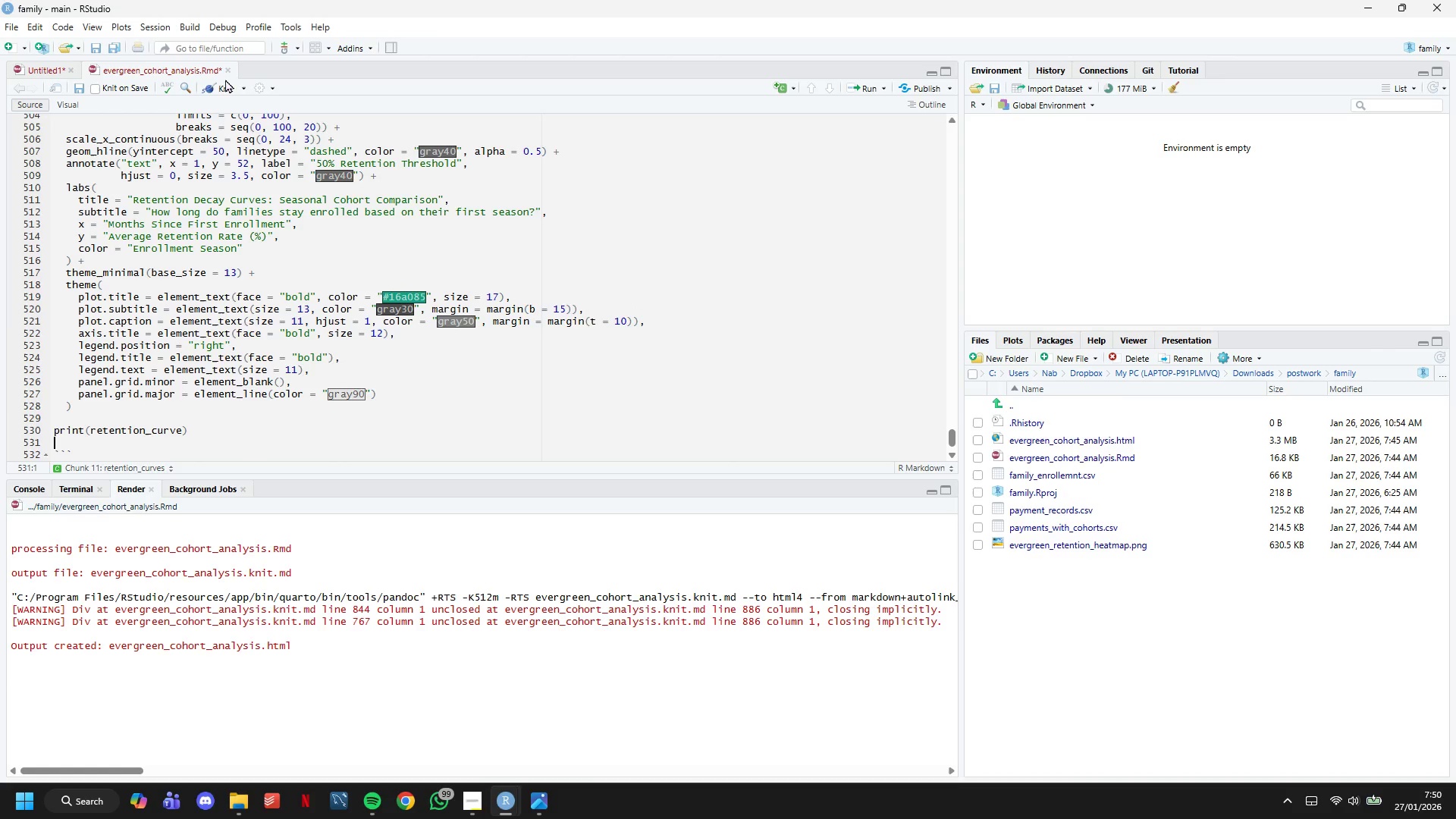 
left_click([231, 88])
 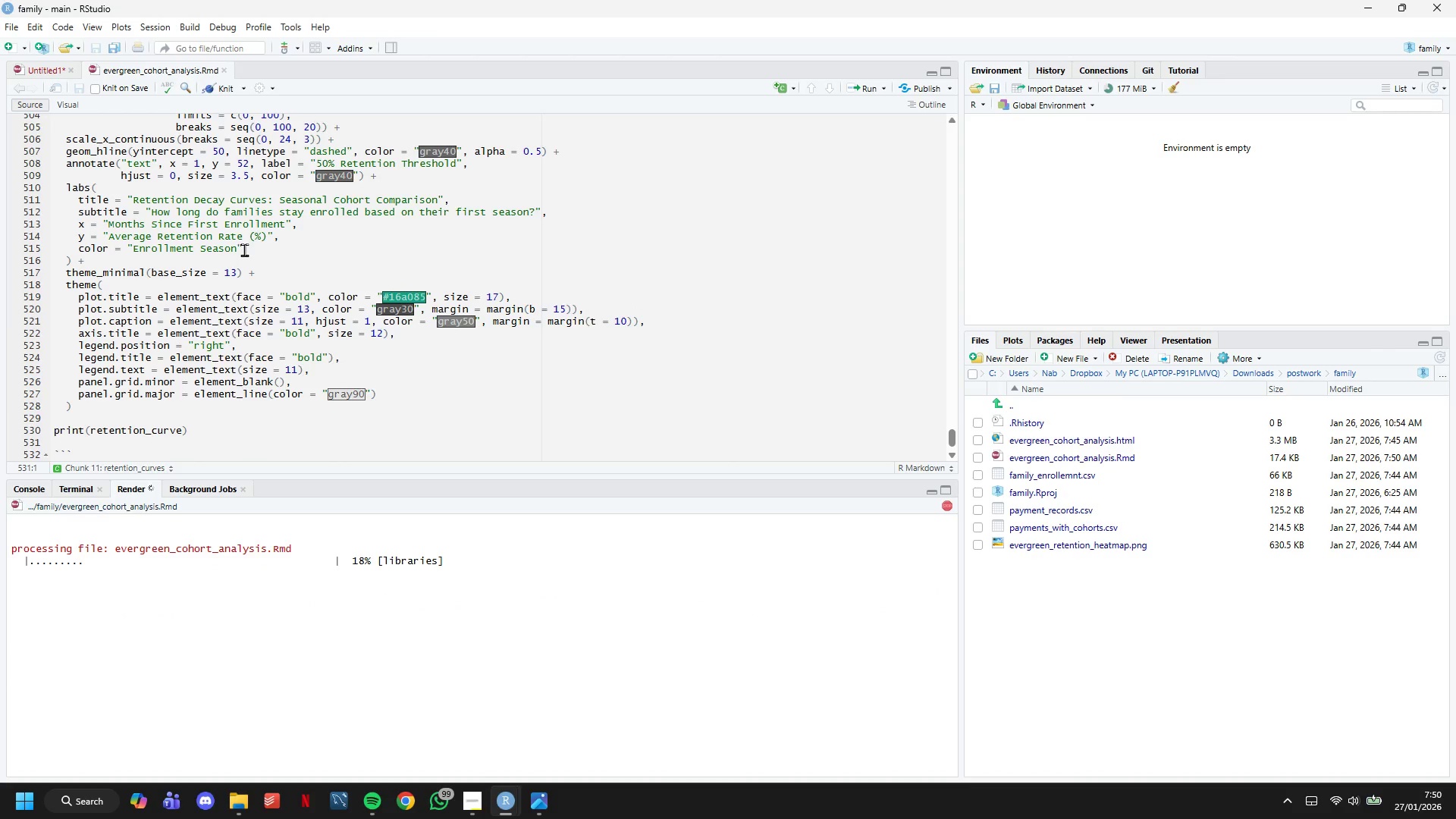 
scroll: coordinate [271, 268], scroll_direction: down, amount: 9.0
 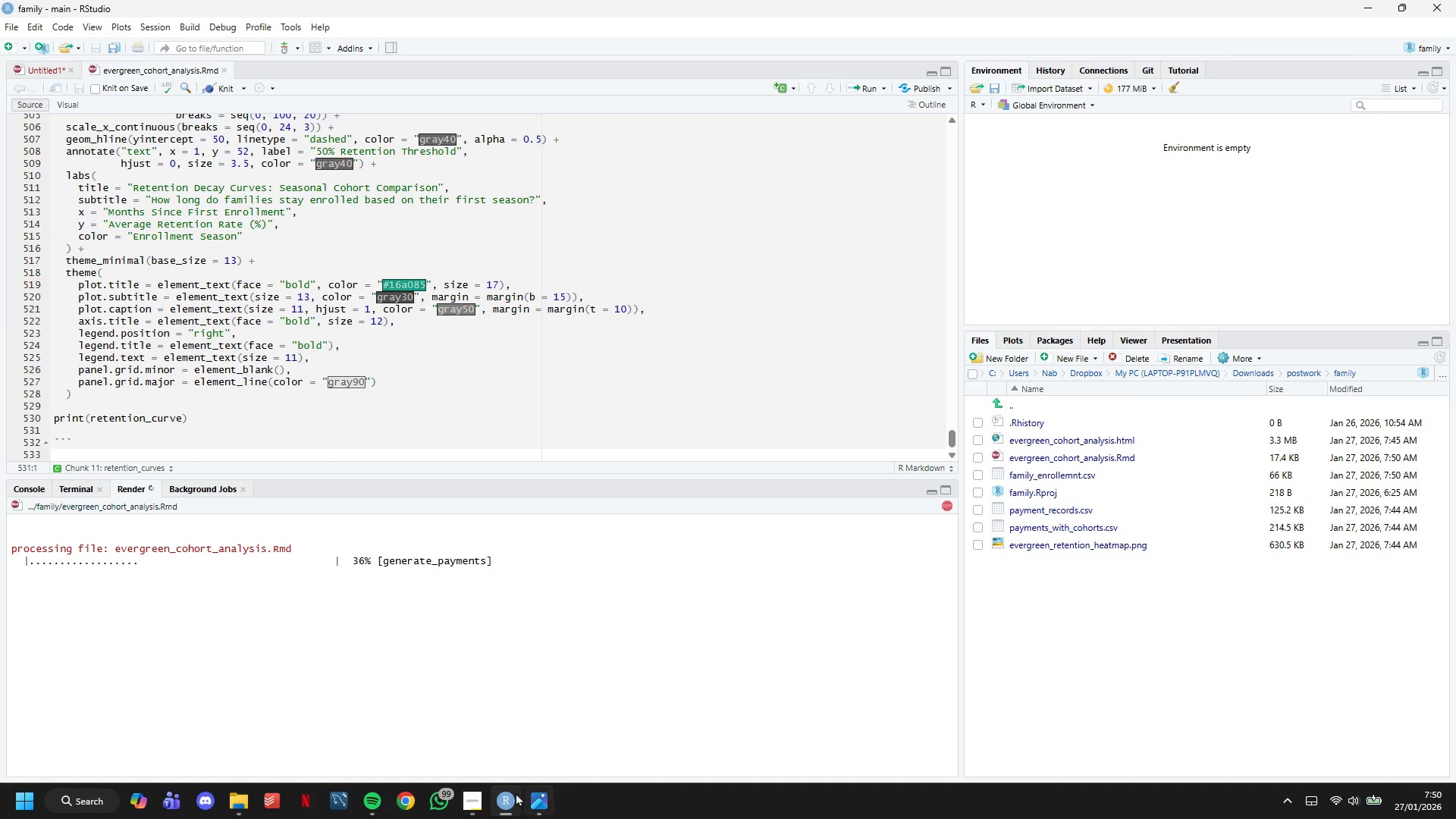 
left_click([481, 799])